 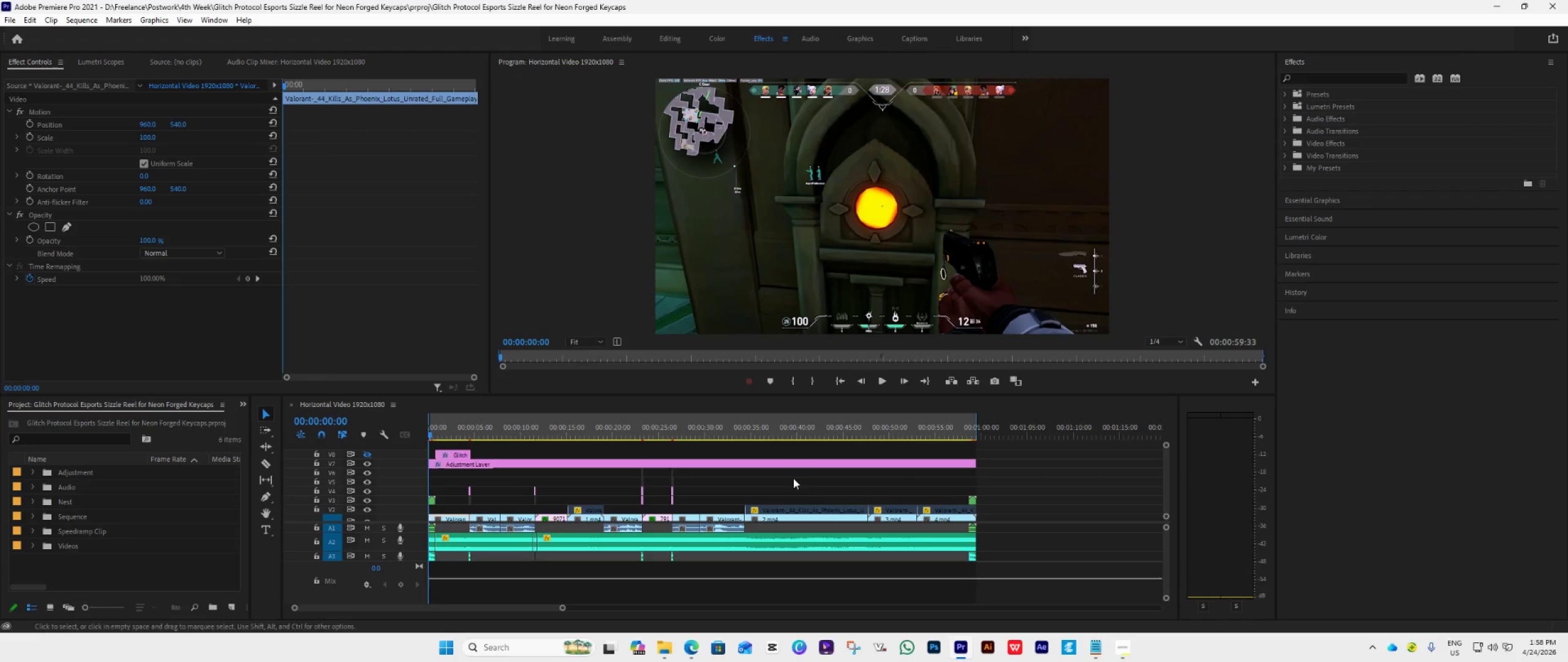 
left_click([886, 382])
 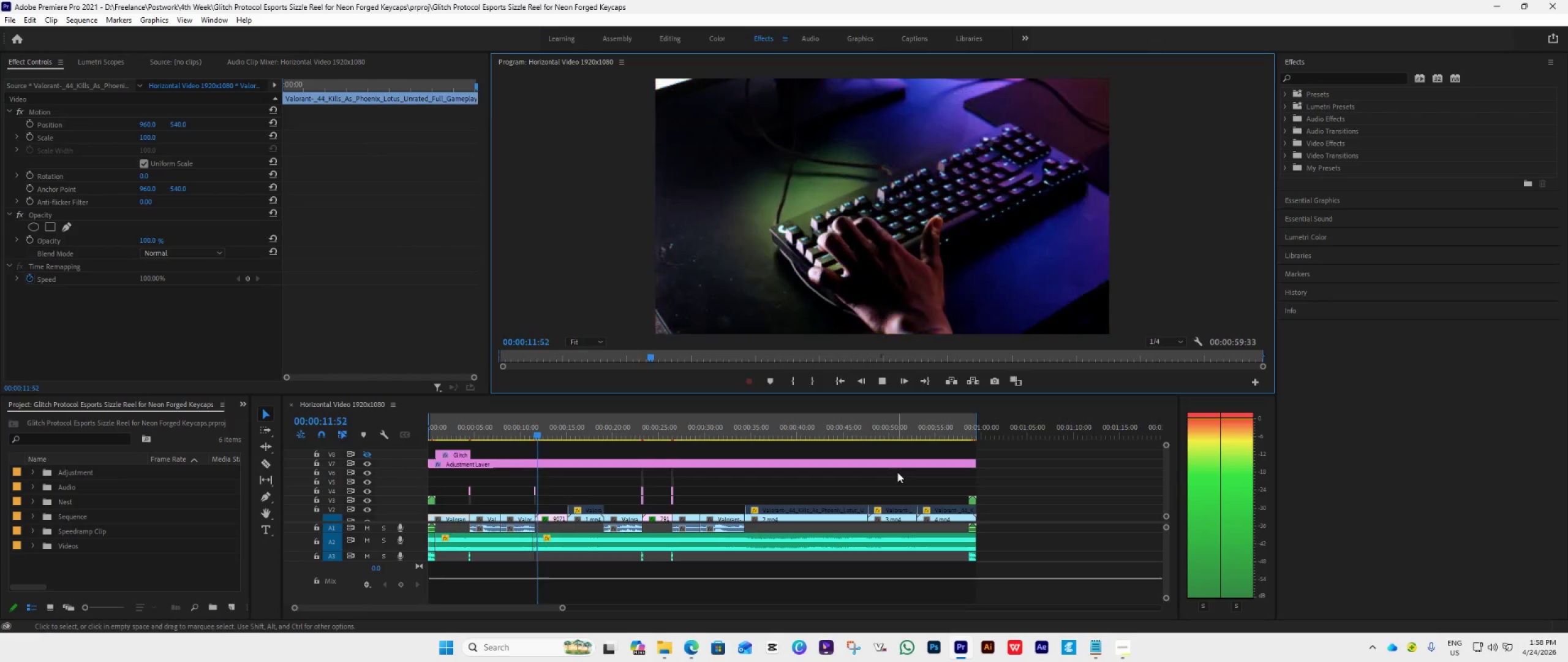 
wait(17.11)
 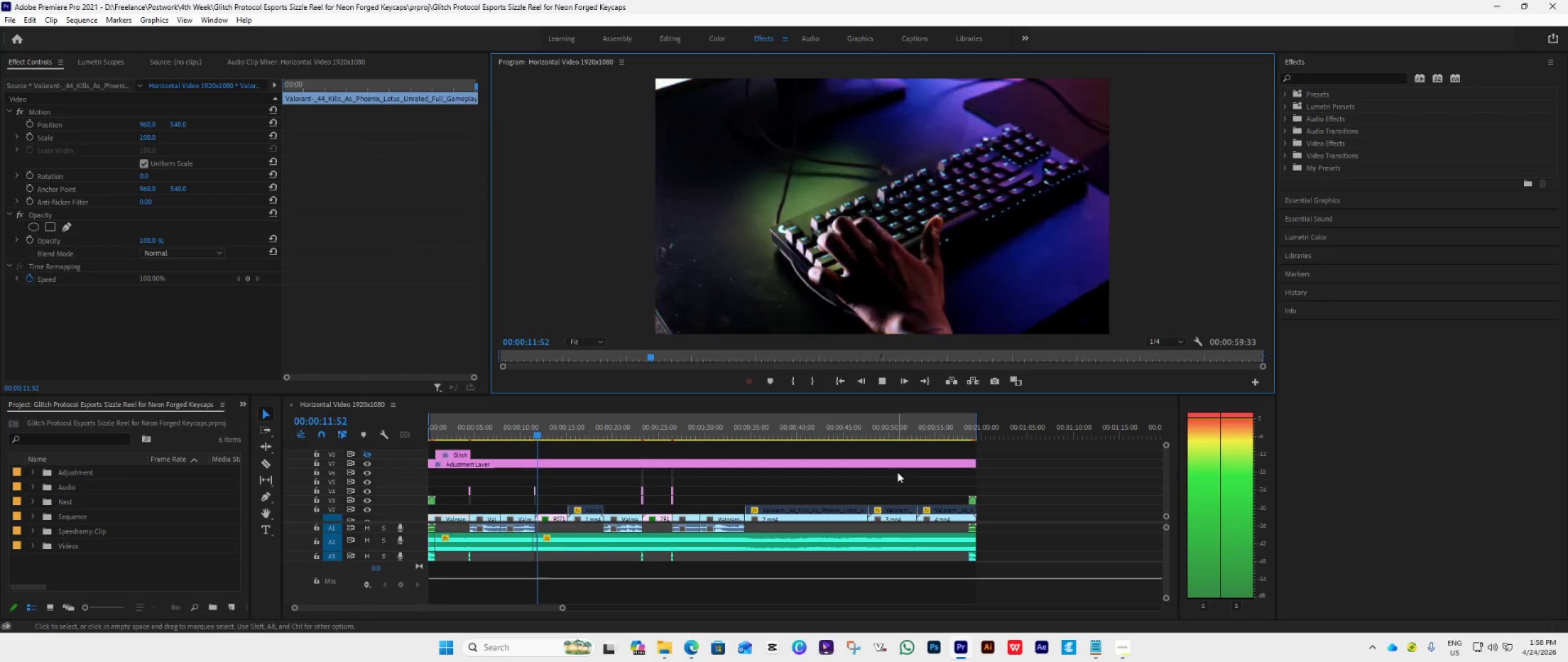 
key(Space)
 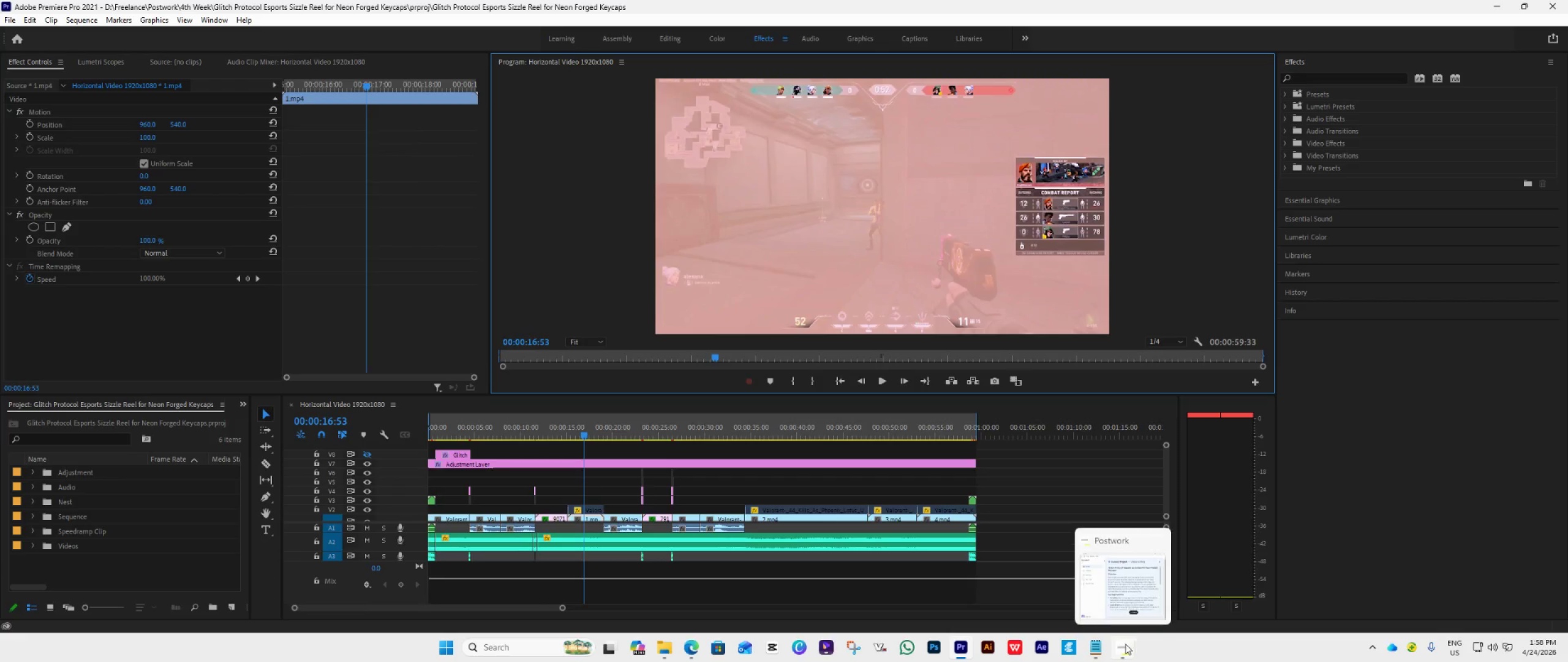 
left_click([1128, 574])